 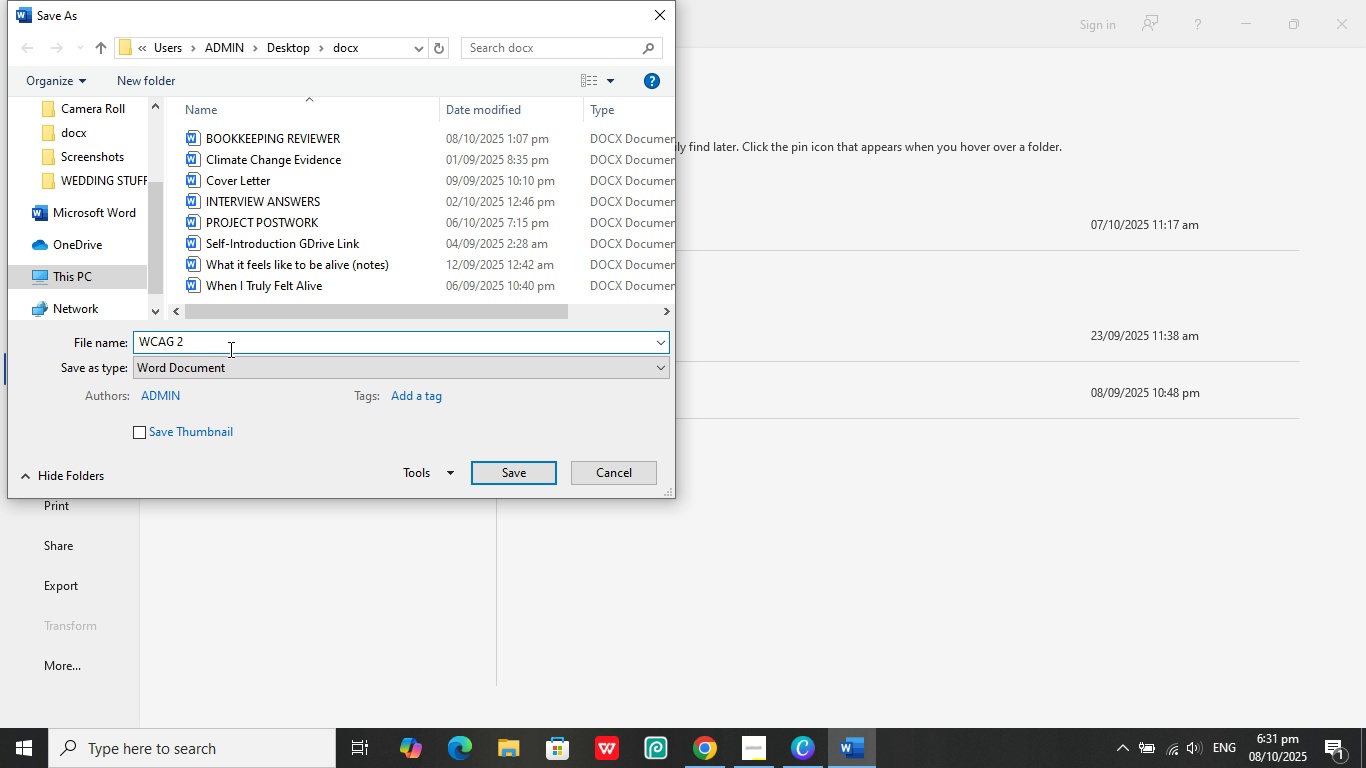 
key(Period)
 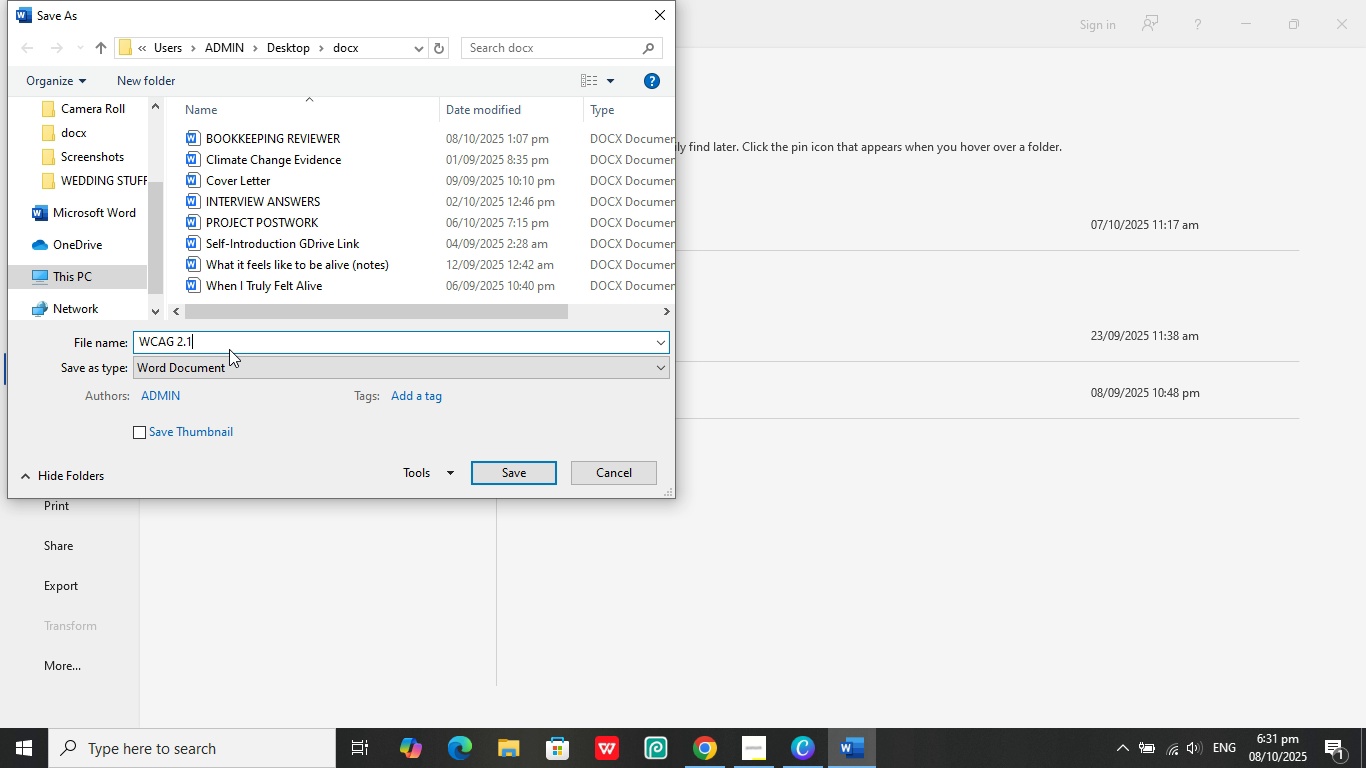 
key(1)
 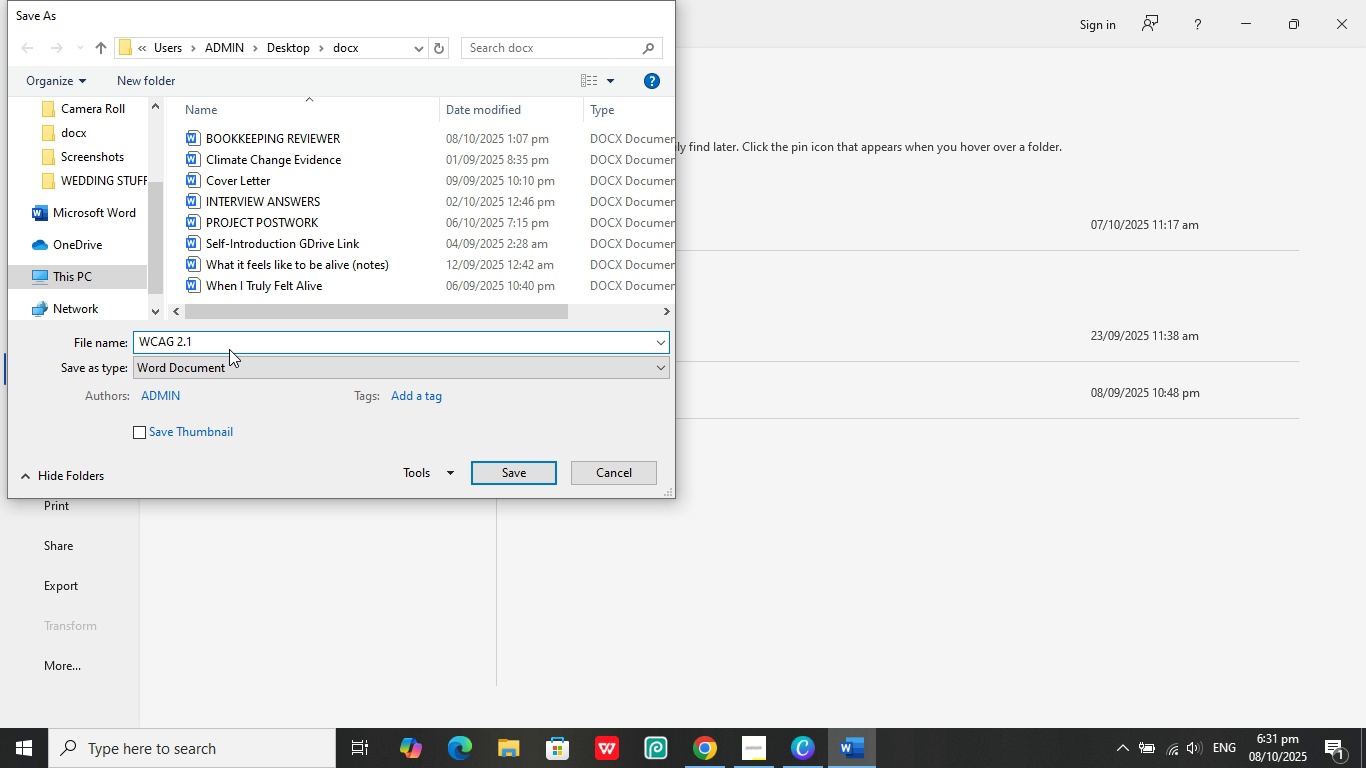 
key(Enter)
 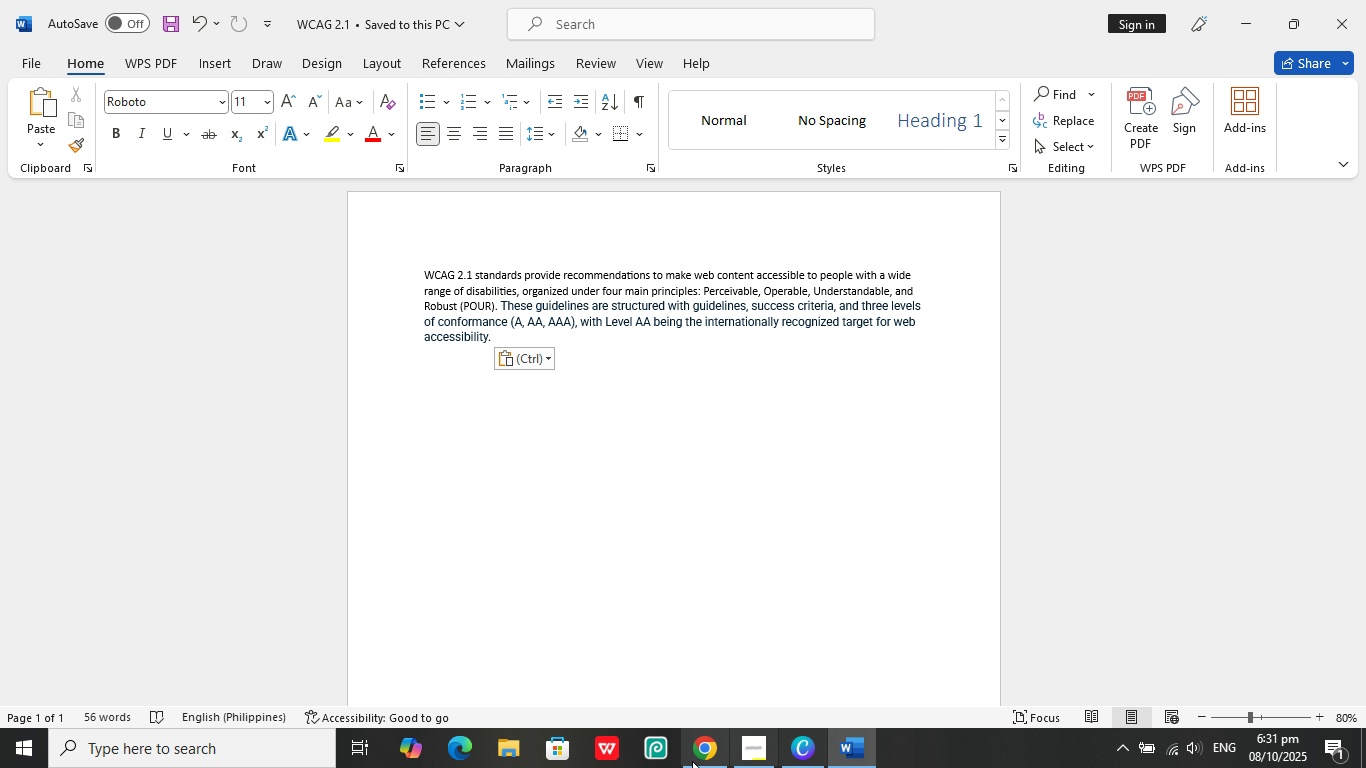 
left_click([700, 757])
 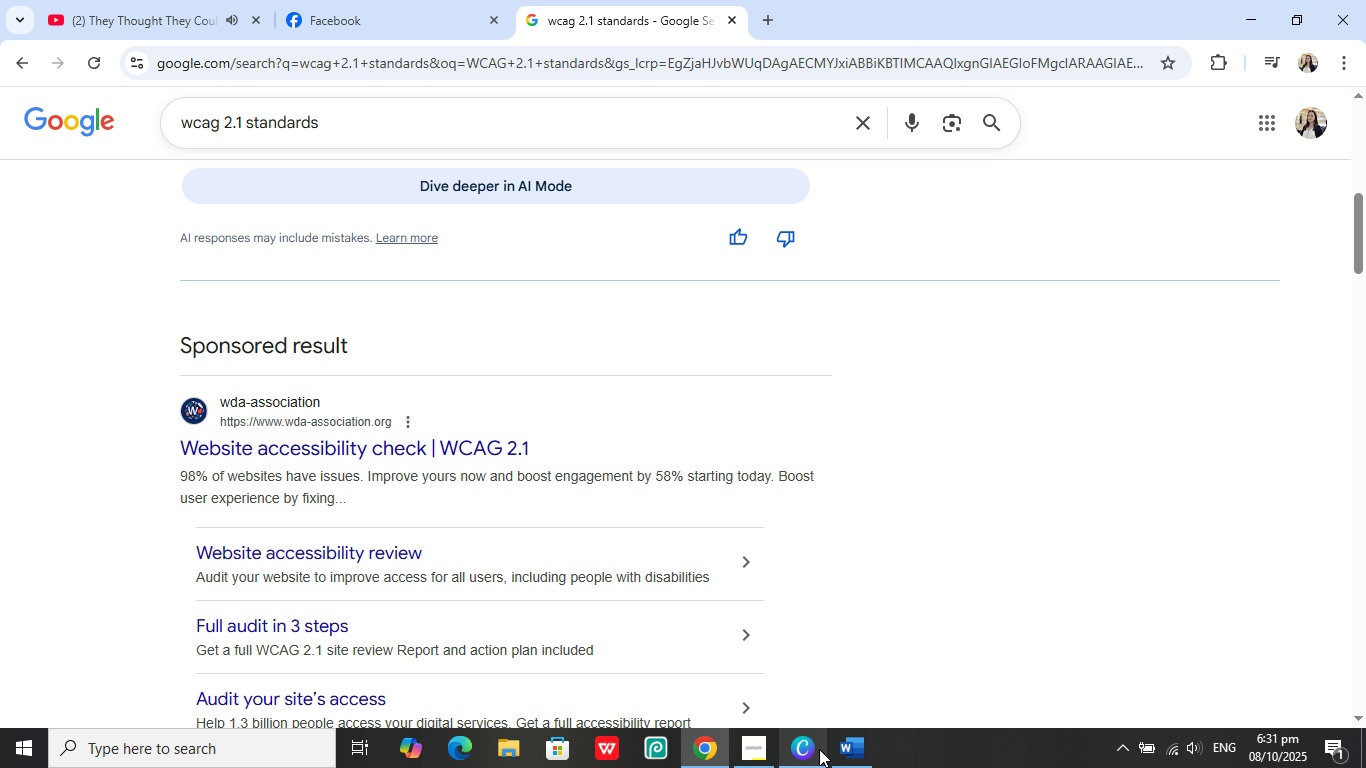 
left_click([816, 751])
 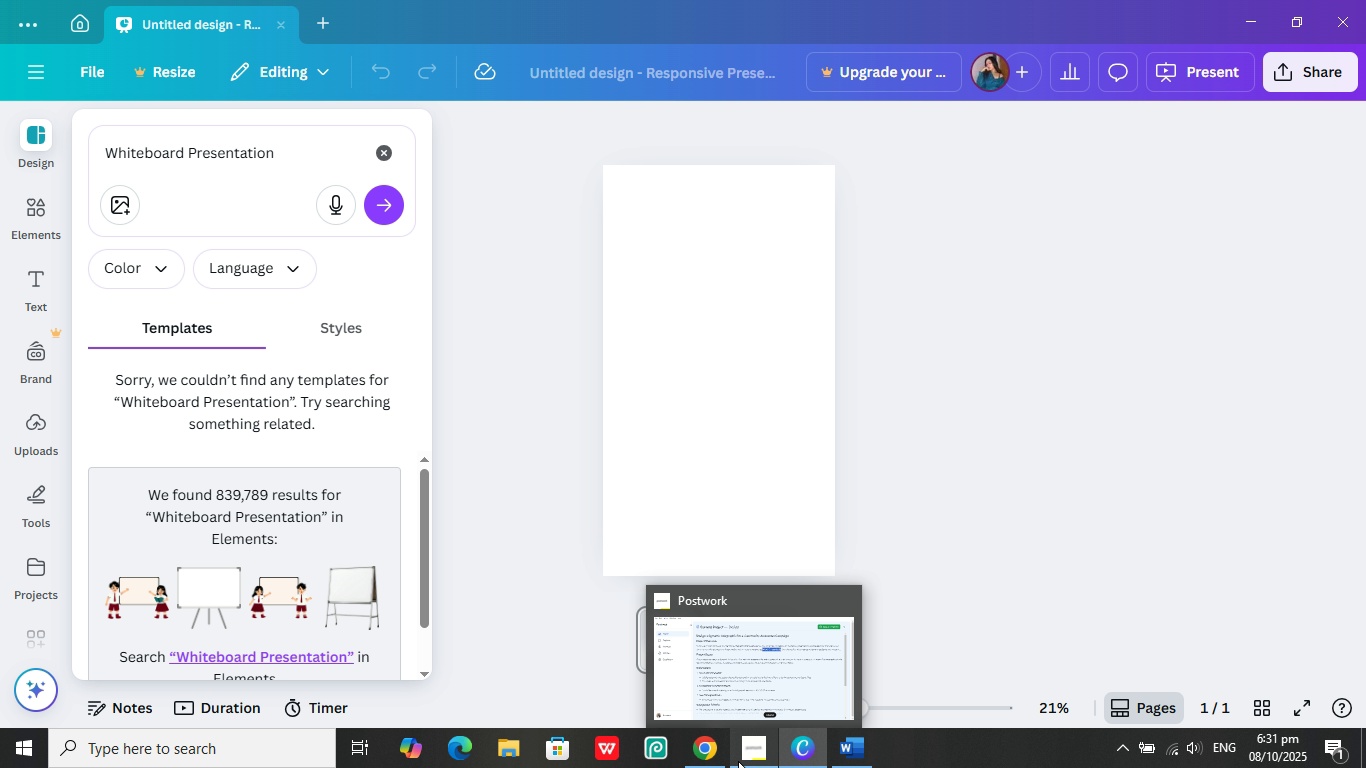 
left_click([749, 756])